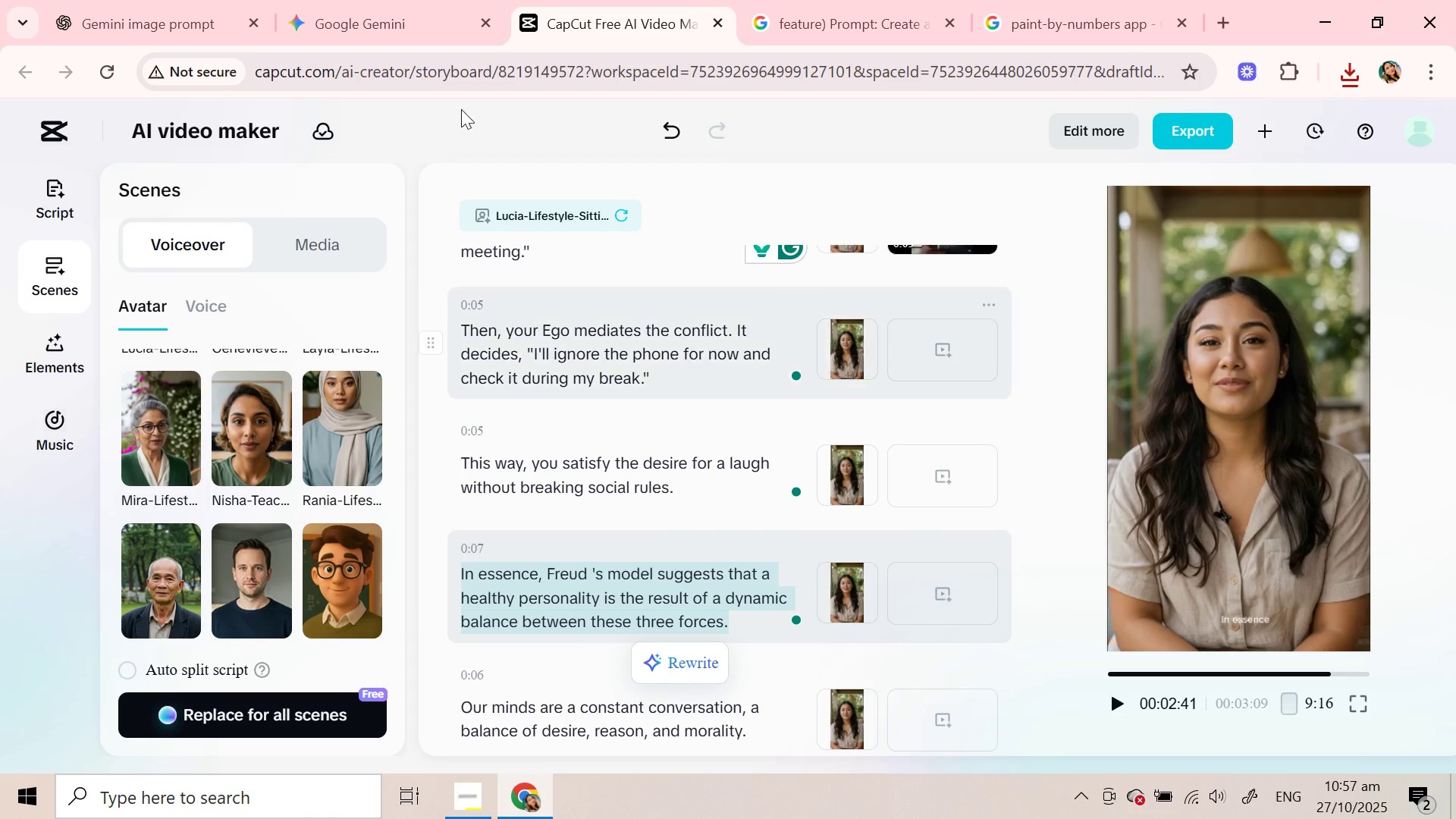 
key(Control+C)
 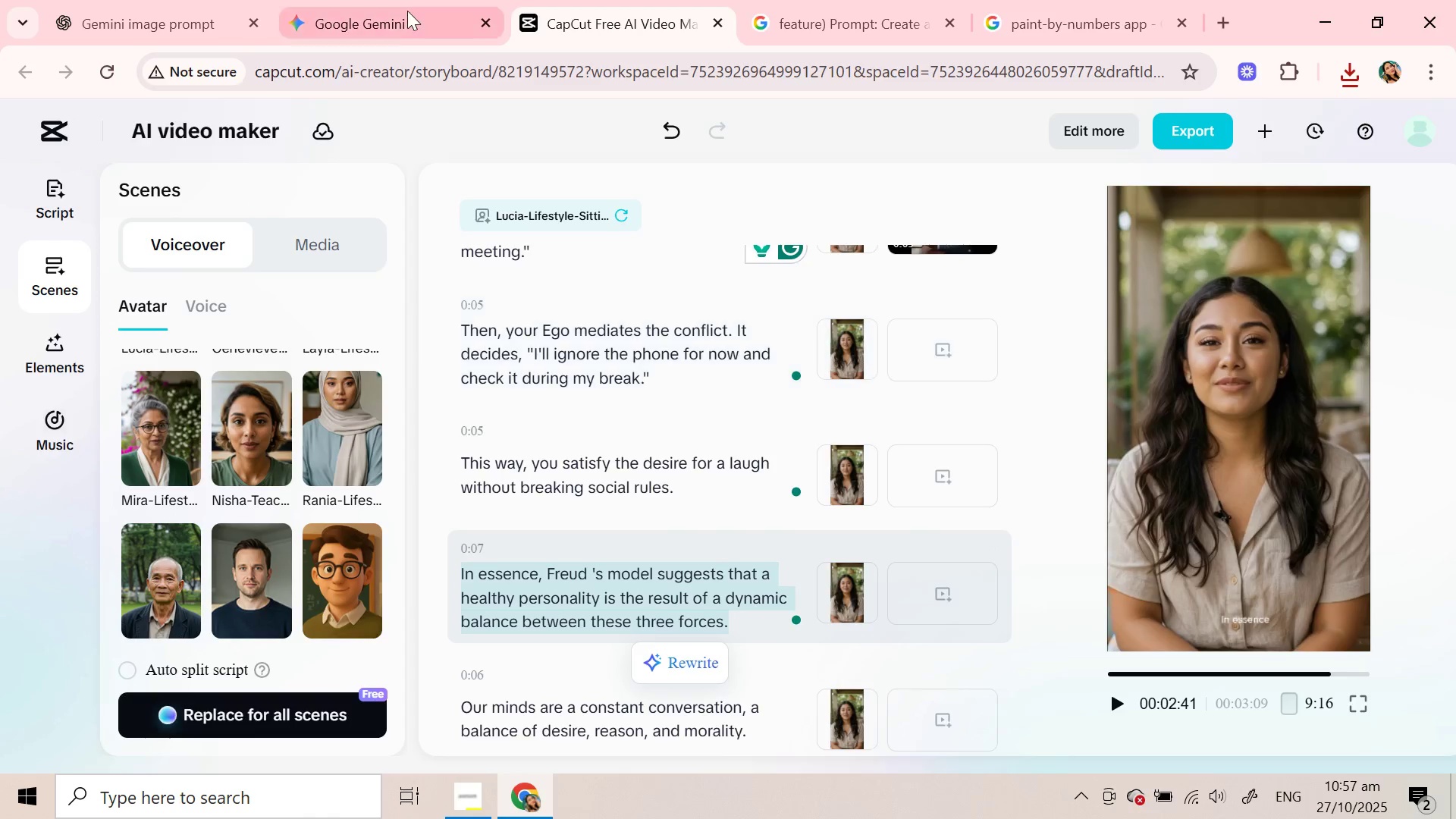 
left_click([406, 9])